 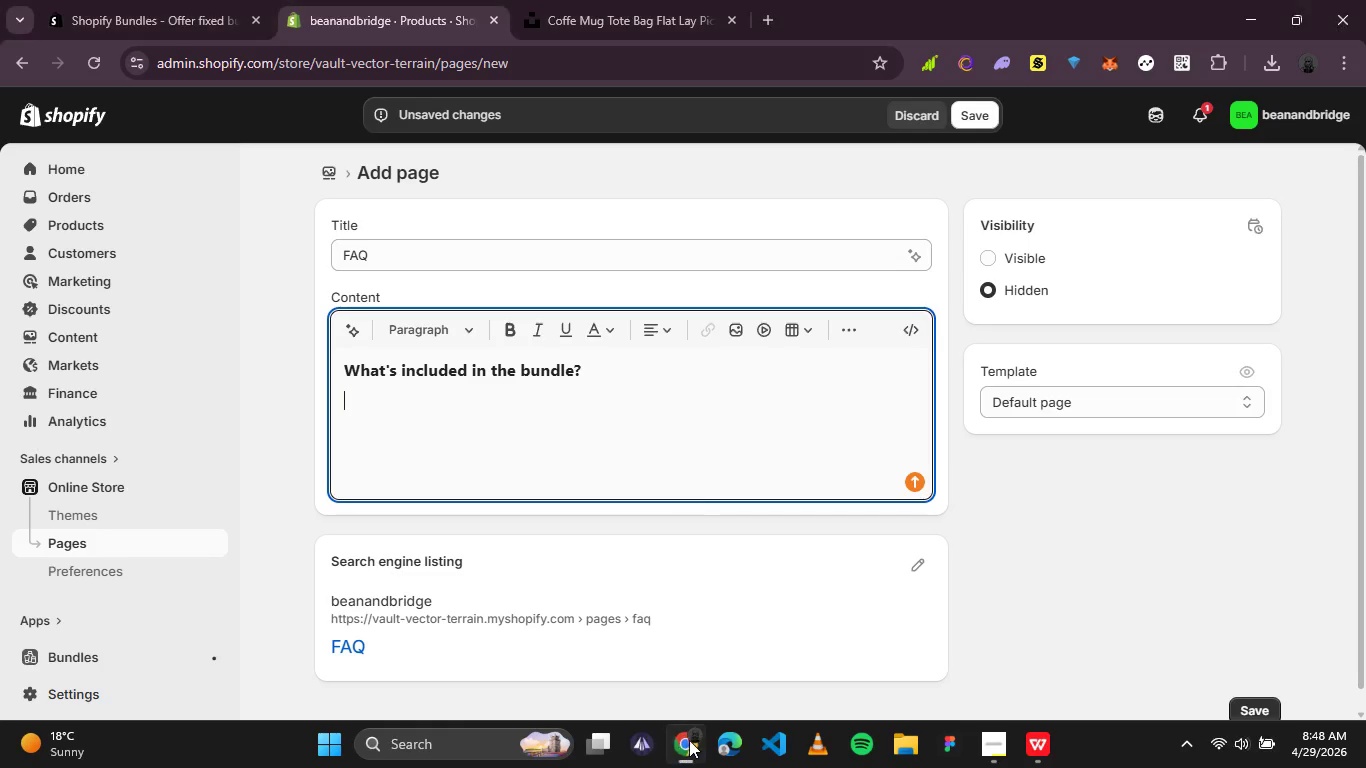 
key(Enter)
 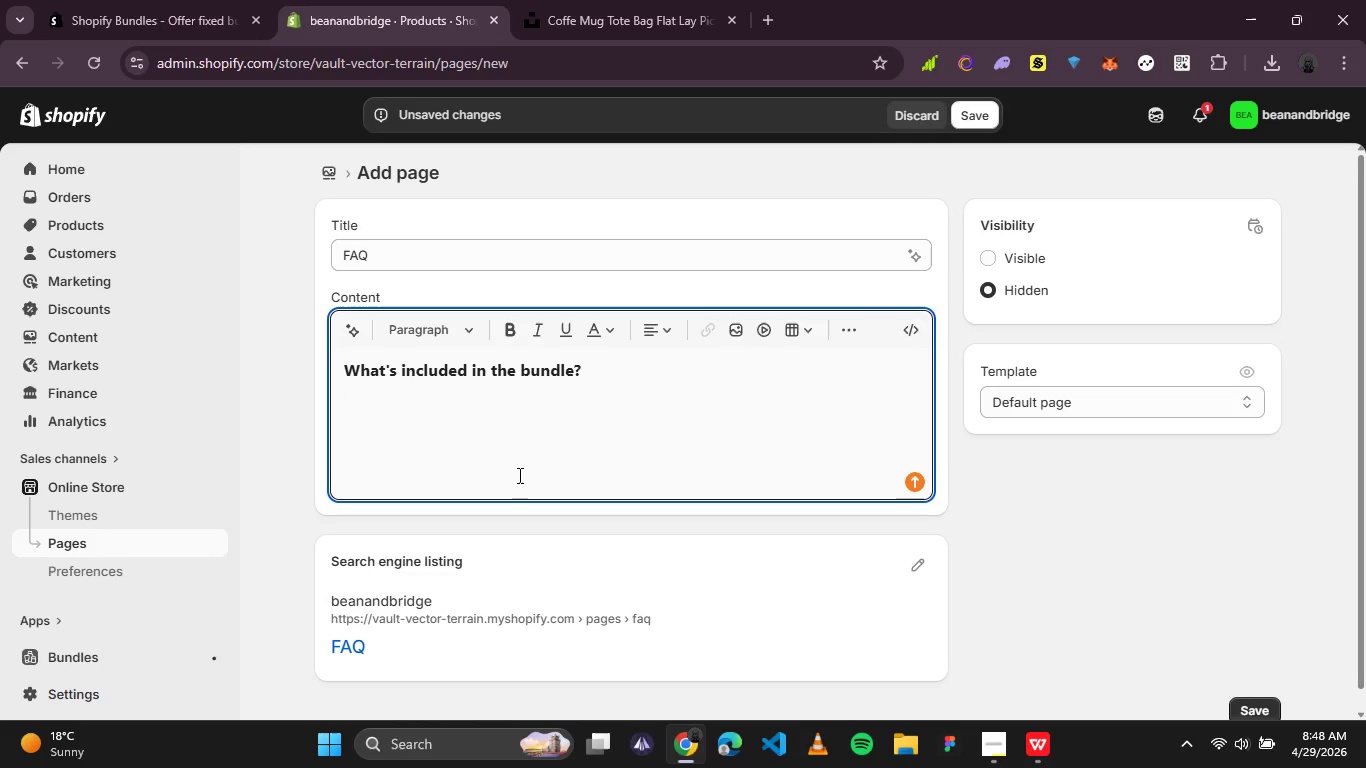 
key(Control+V)
 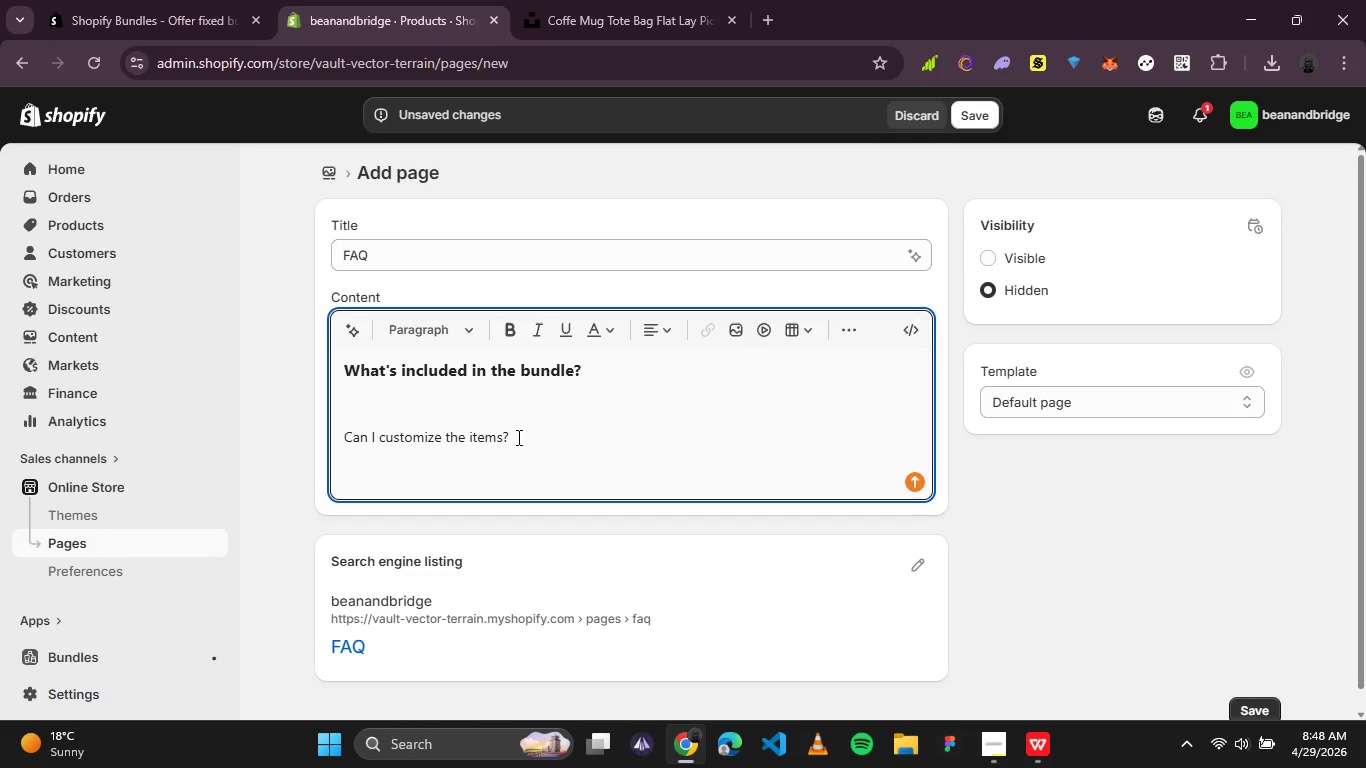 
left_click_drag(start_coordinate=[517, 437], to_coordinate=[288, 427])
 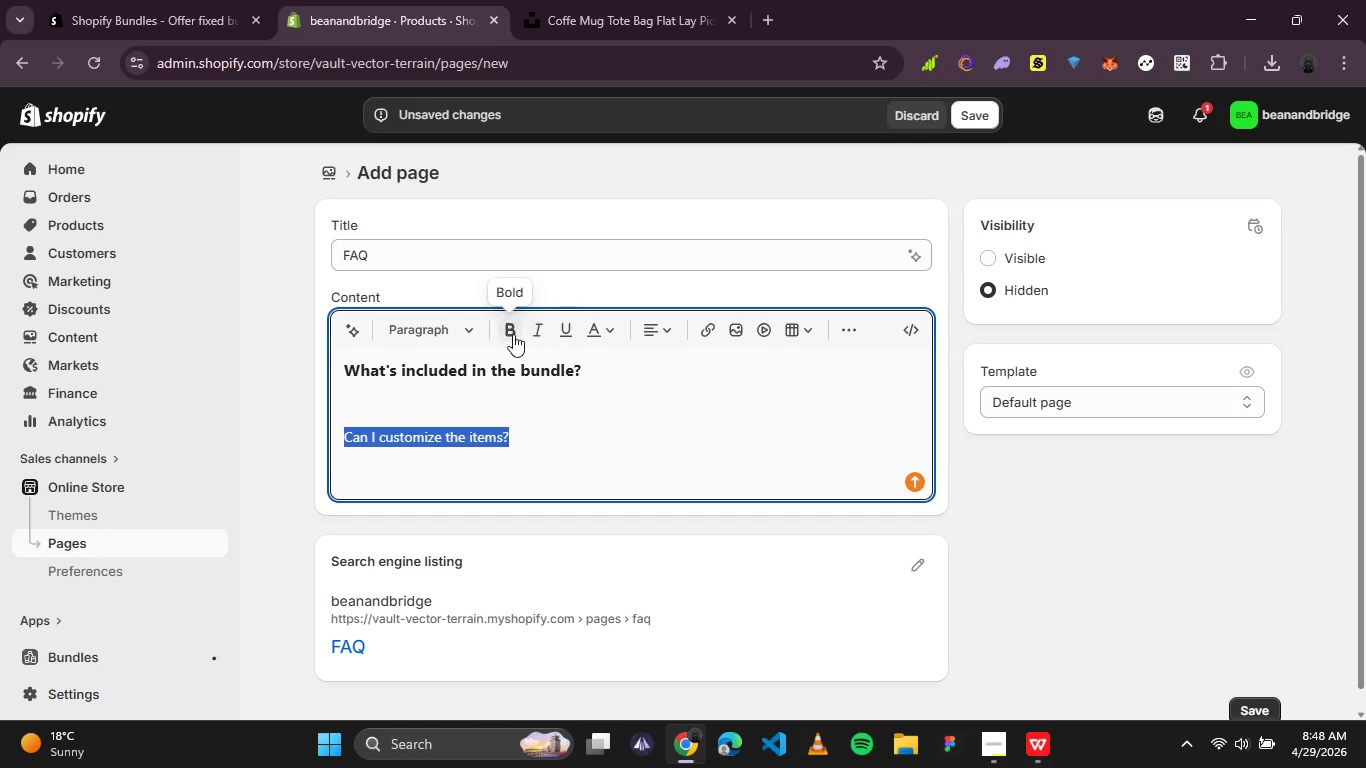 
left_click([511, 331])
 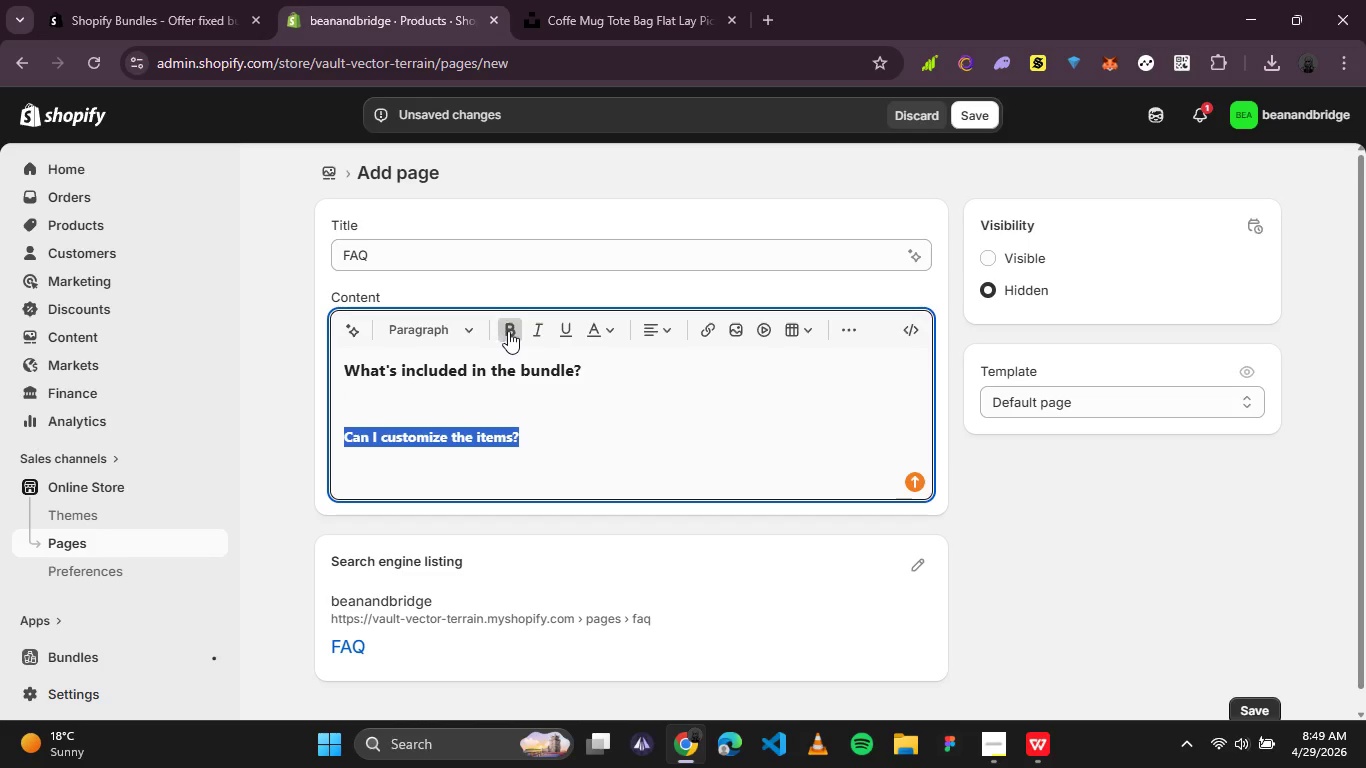 
left_click([508, 331])
 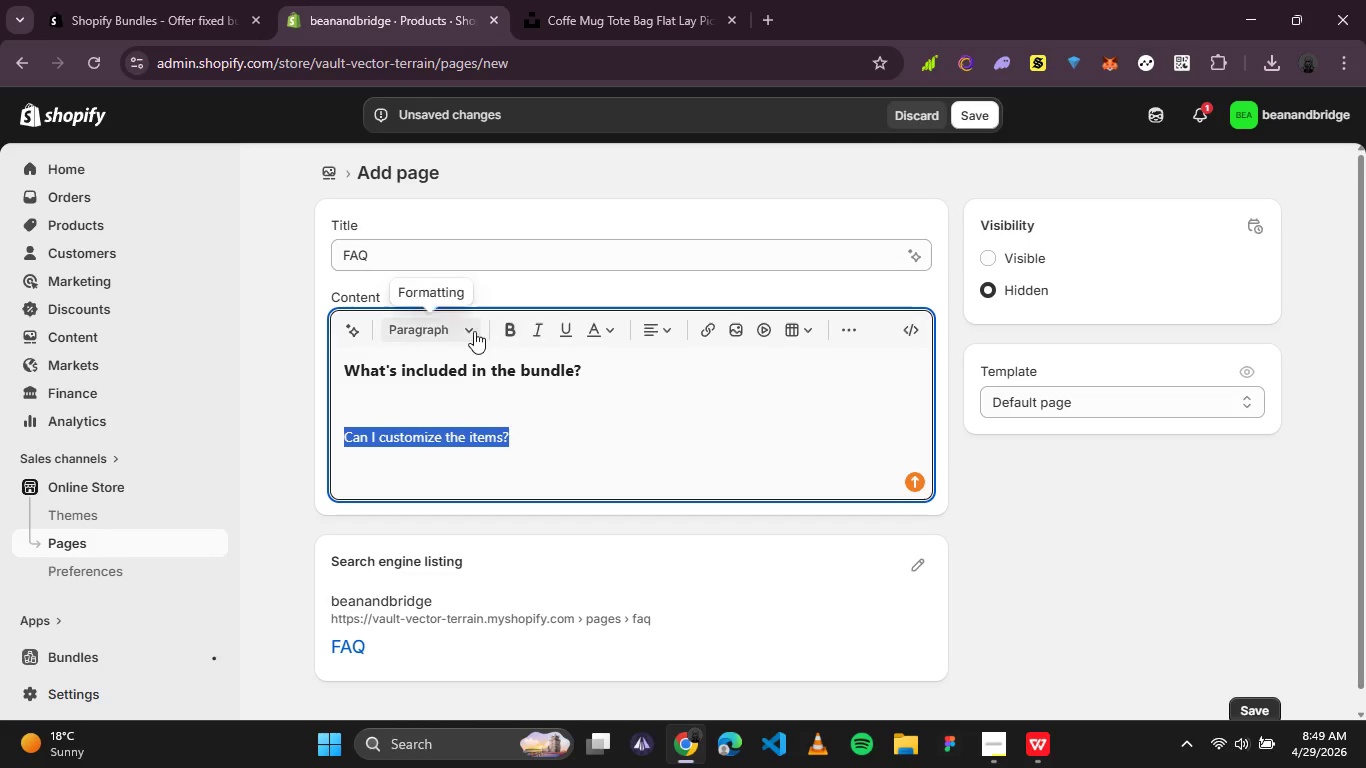 
left_click([472, 331])
 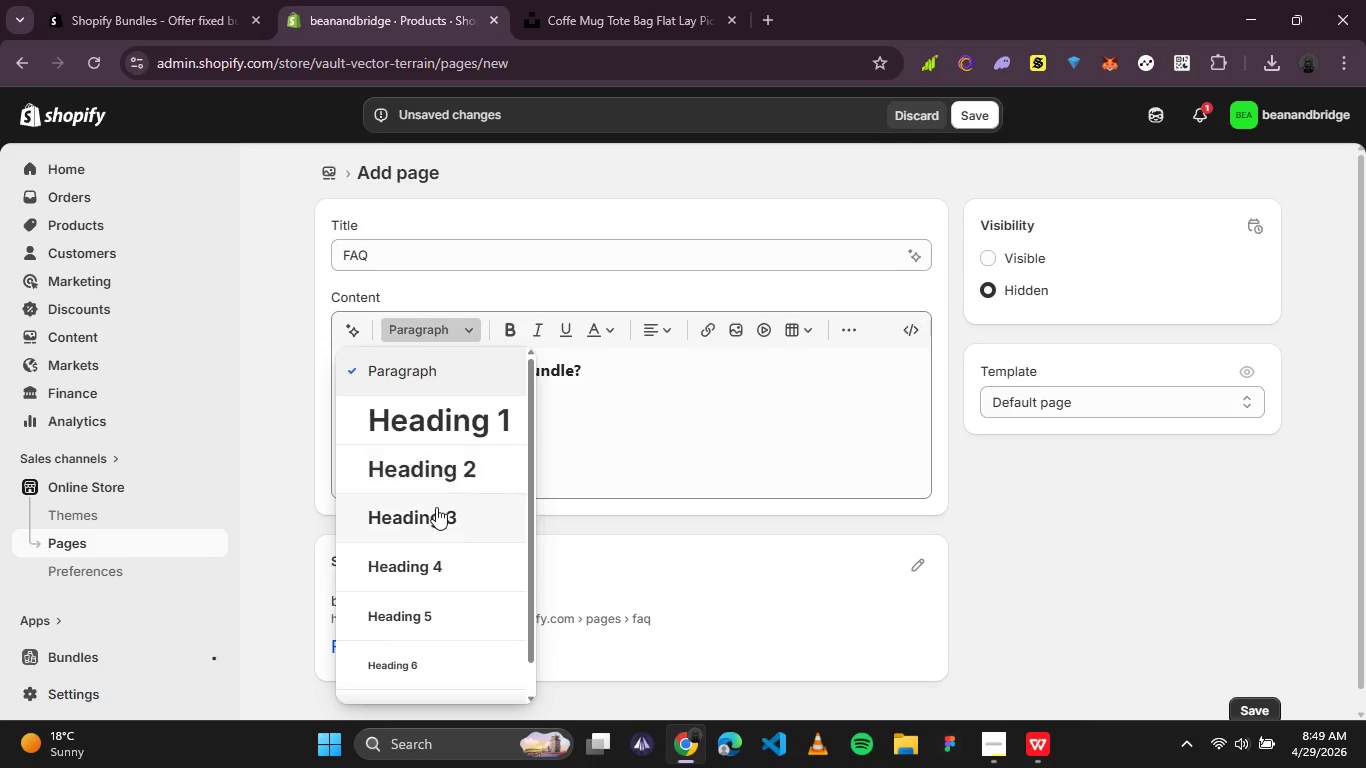 
left_click([435, 511])
 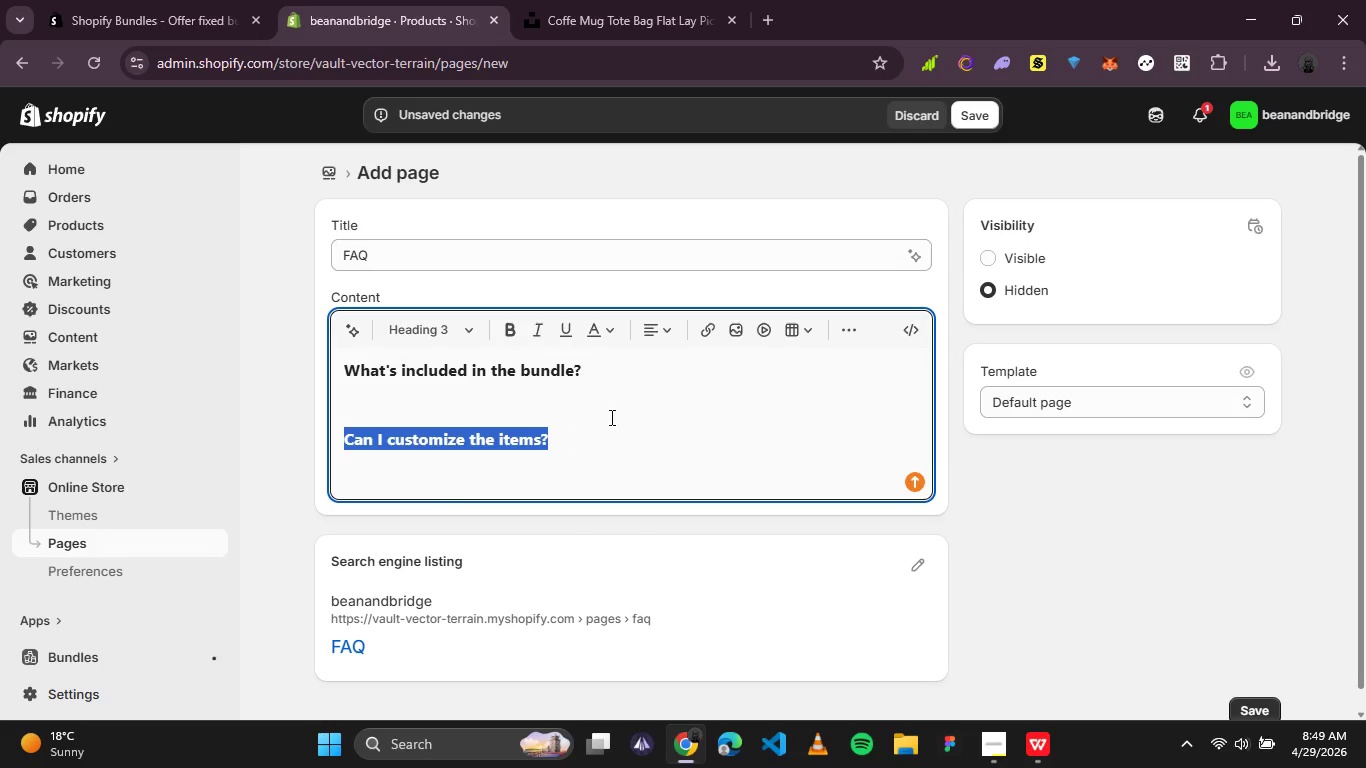 
left_click([610, 417])
 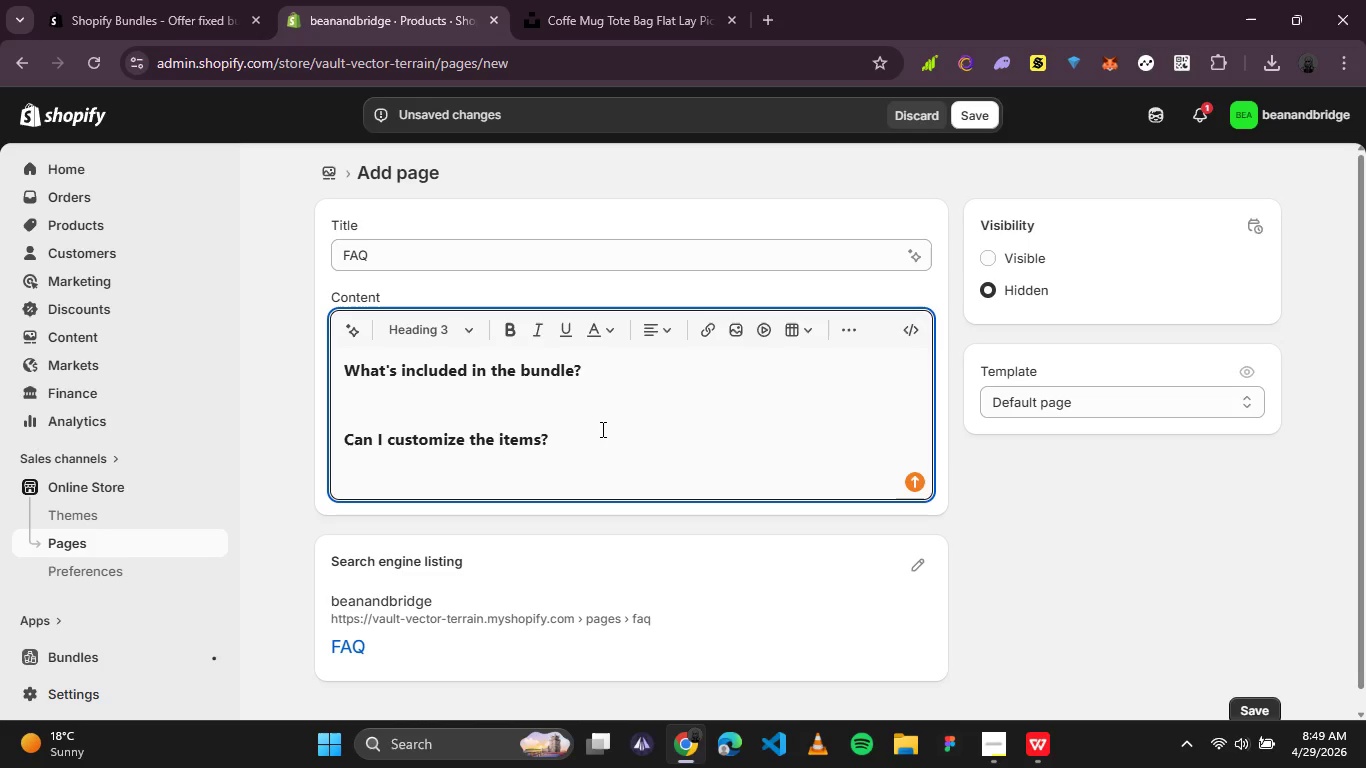 
key(Enter)
 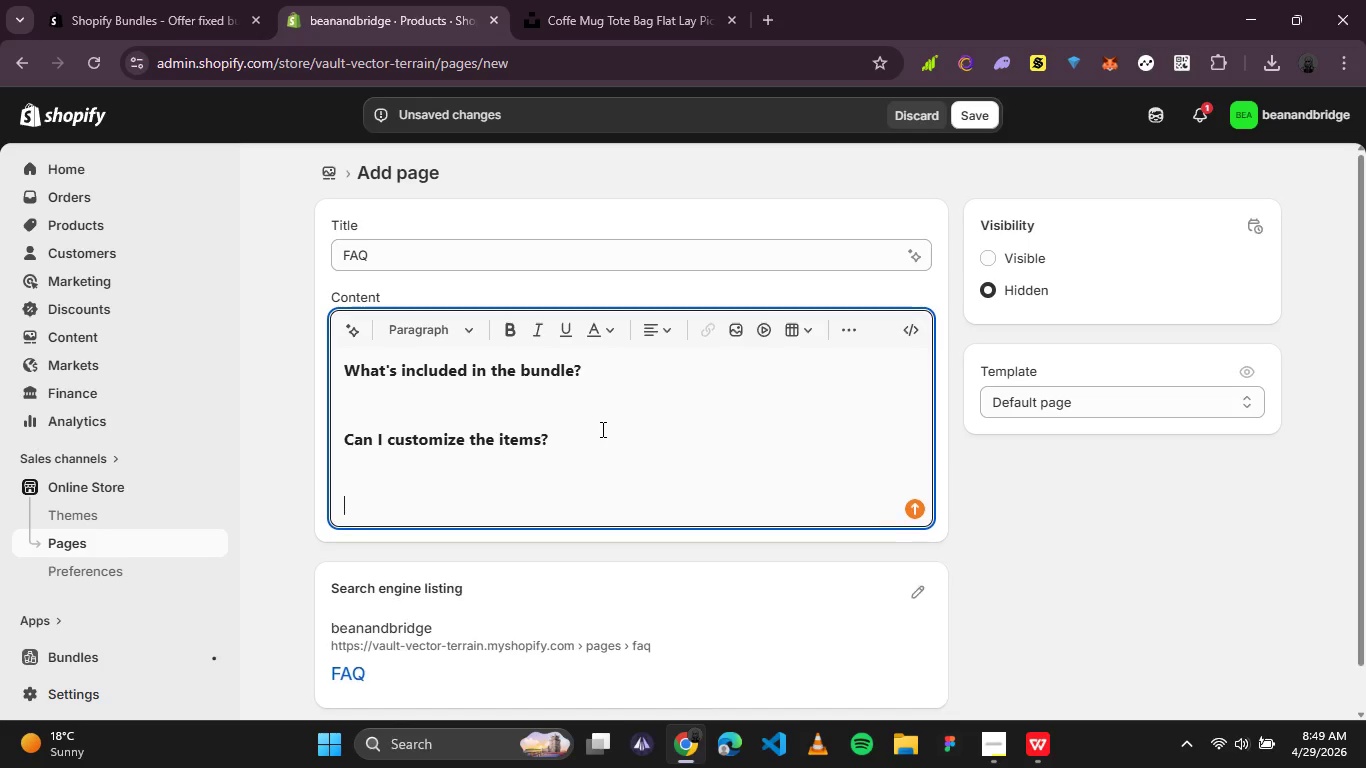 
key(Enter)
 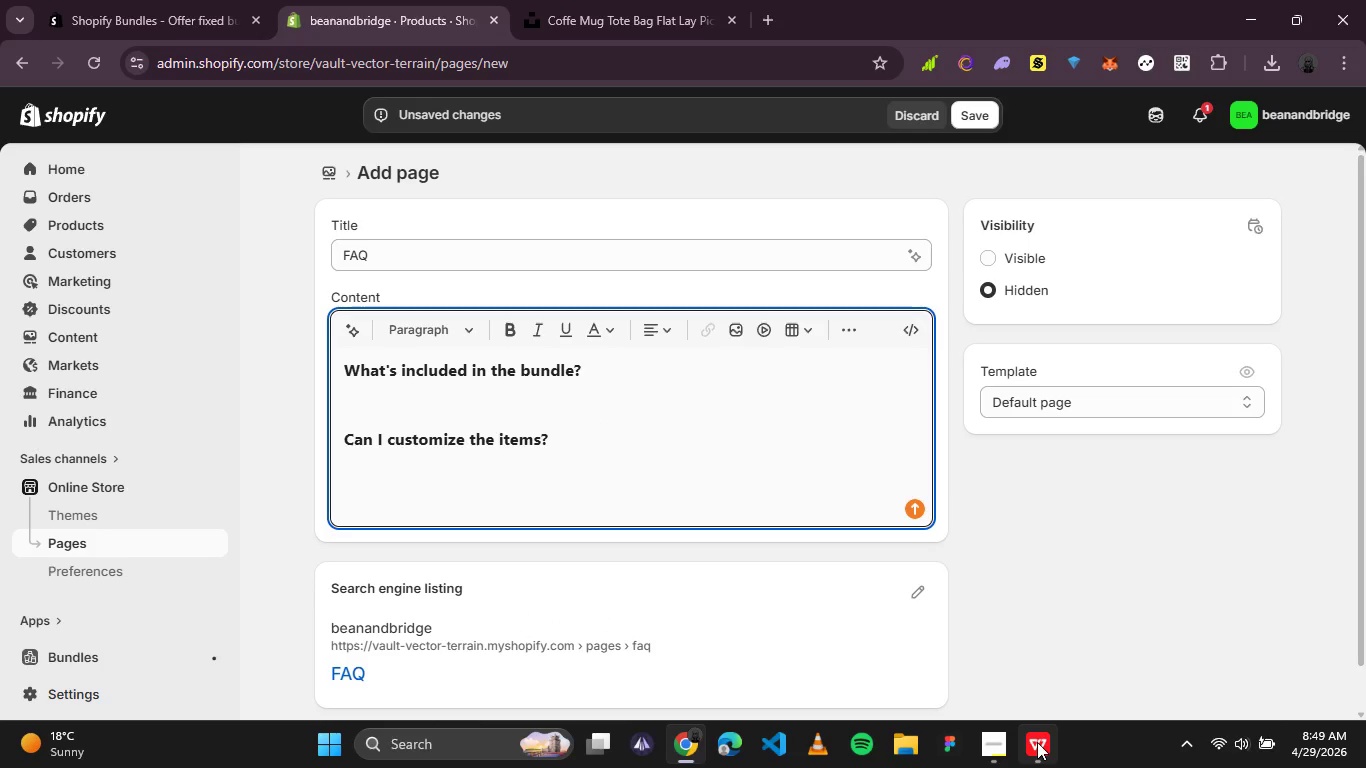 
left_click([1000, 745])